 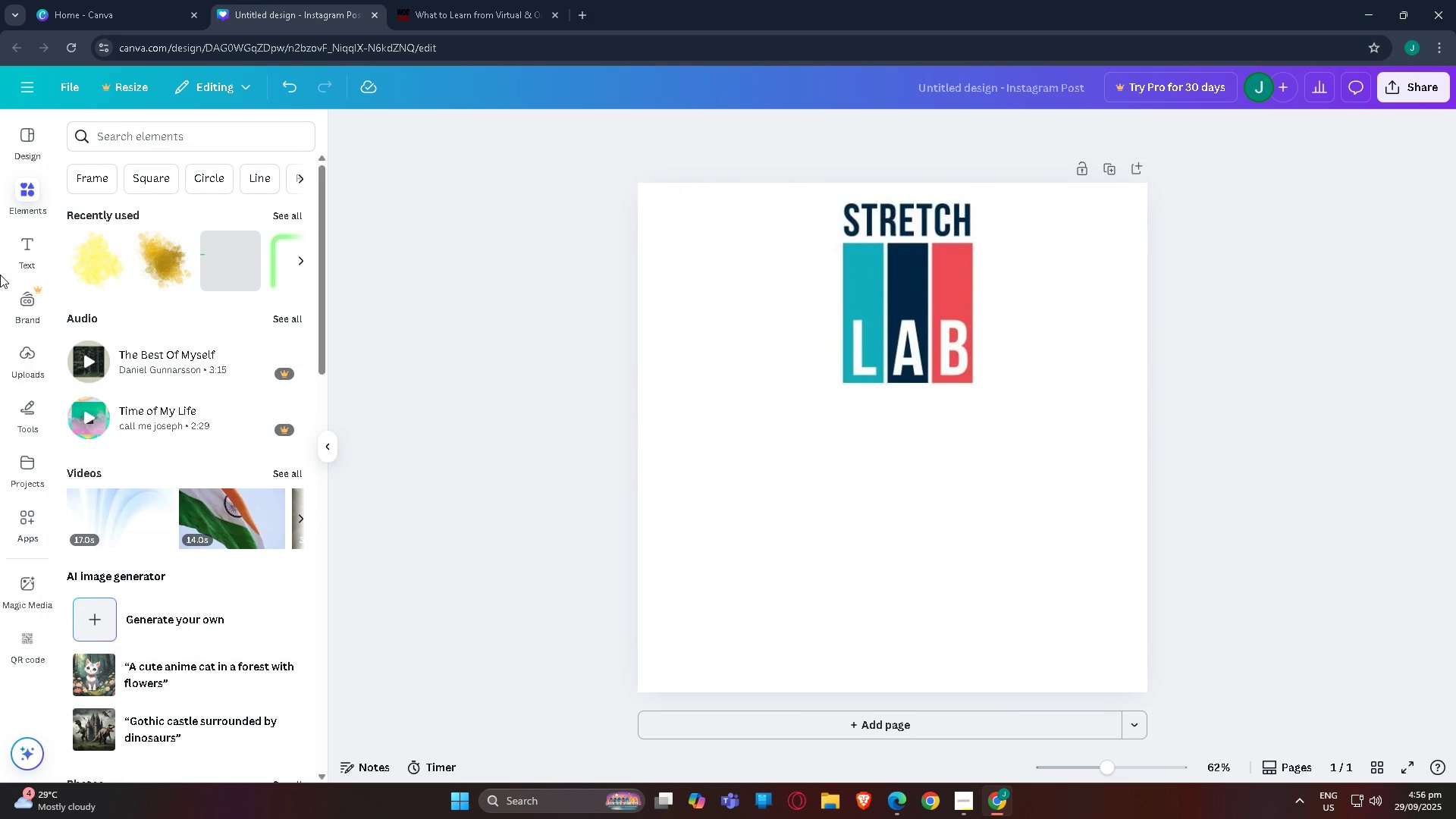 
left_click([856, 322])
 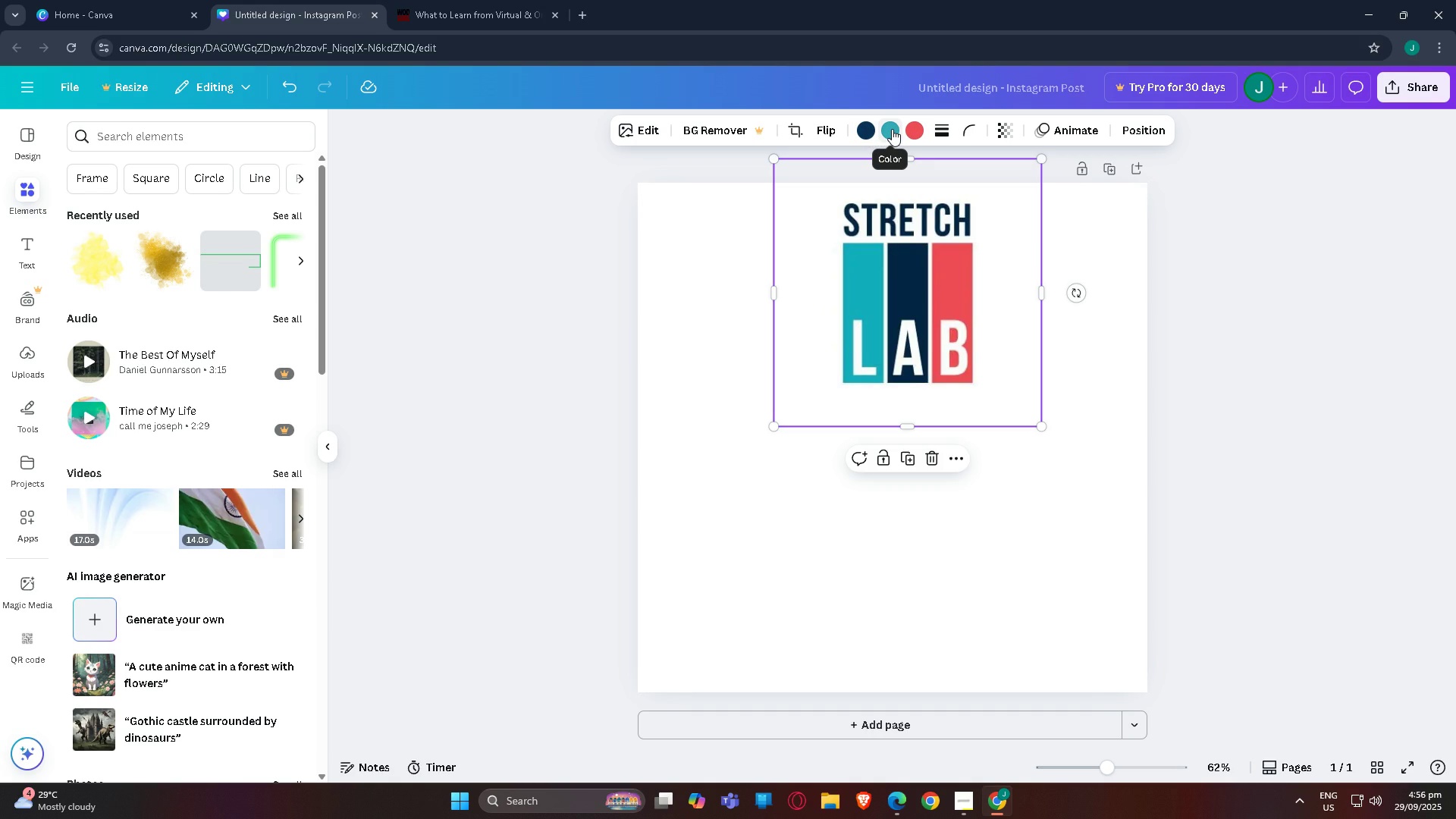 
left_click([892, 129])
 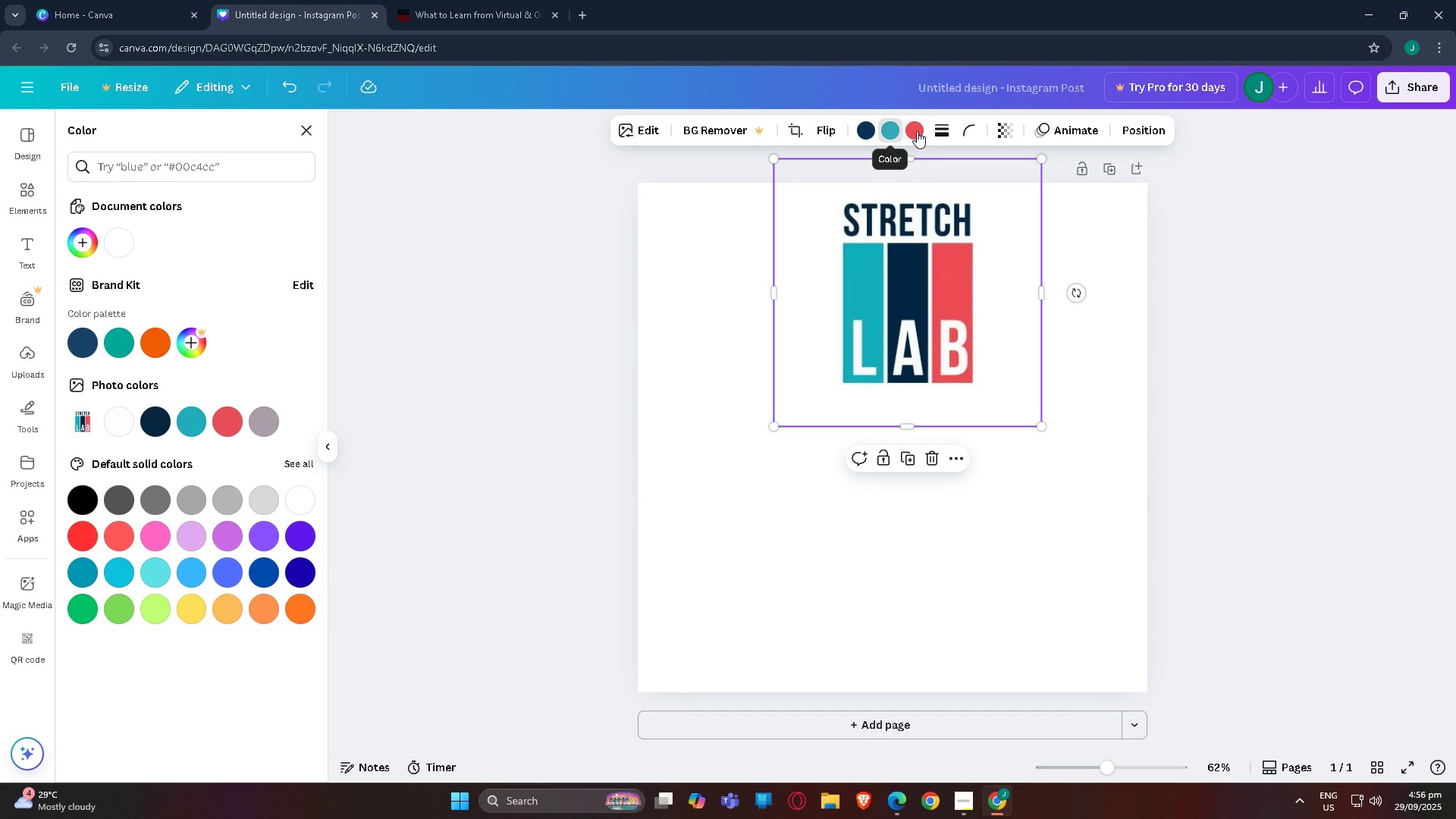 
left_click([917, 131])
 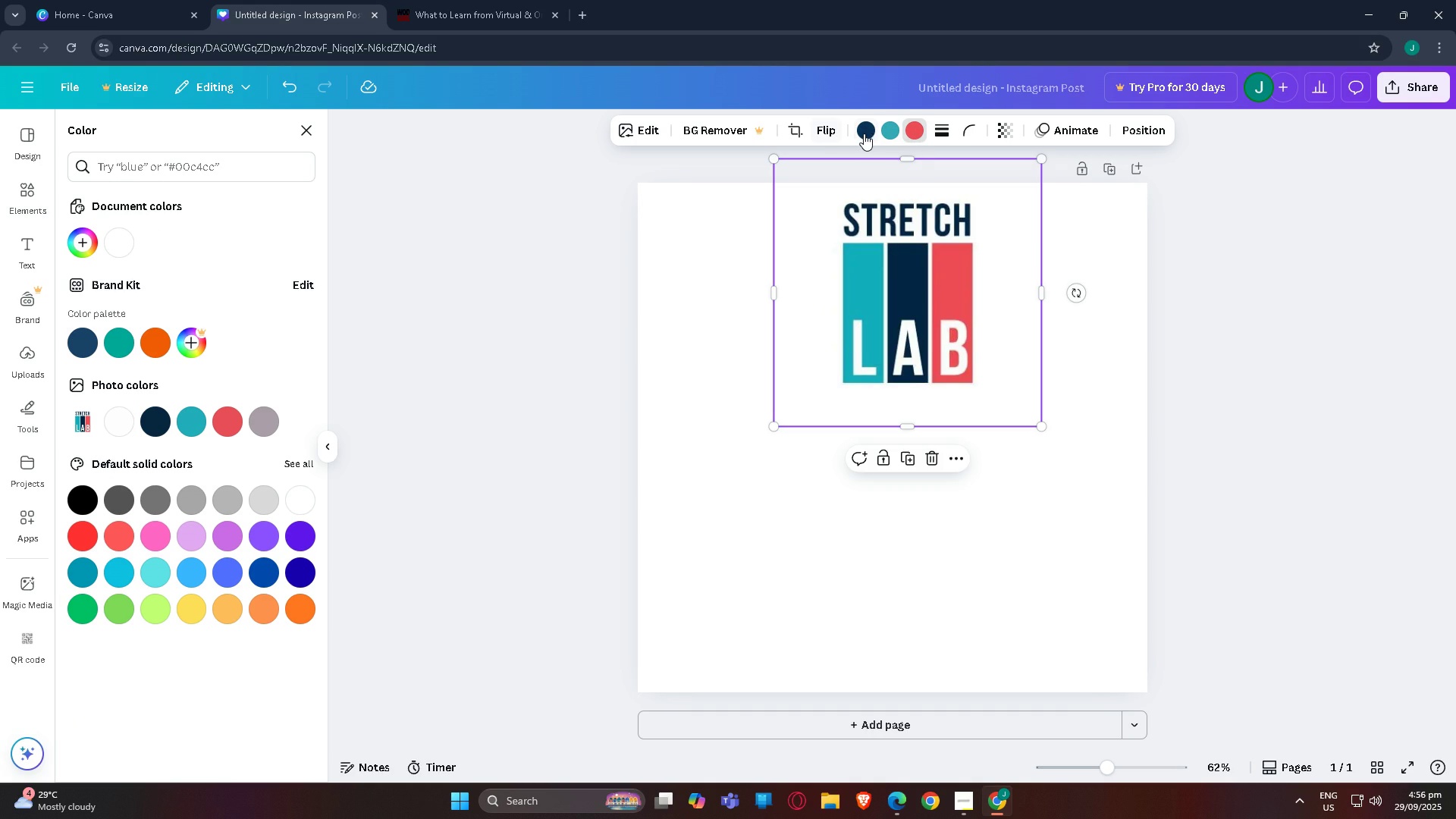 
left_click([864, 133])
 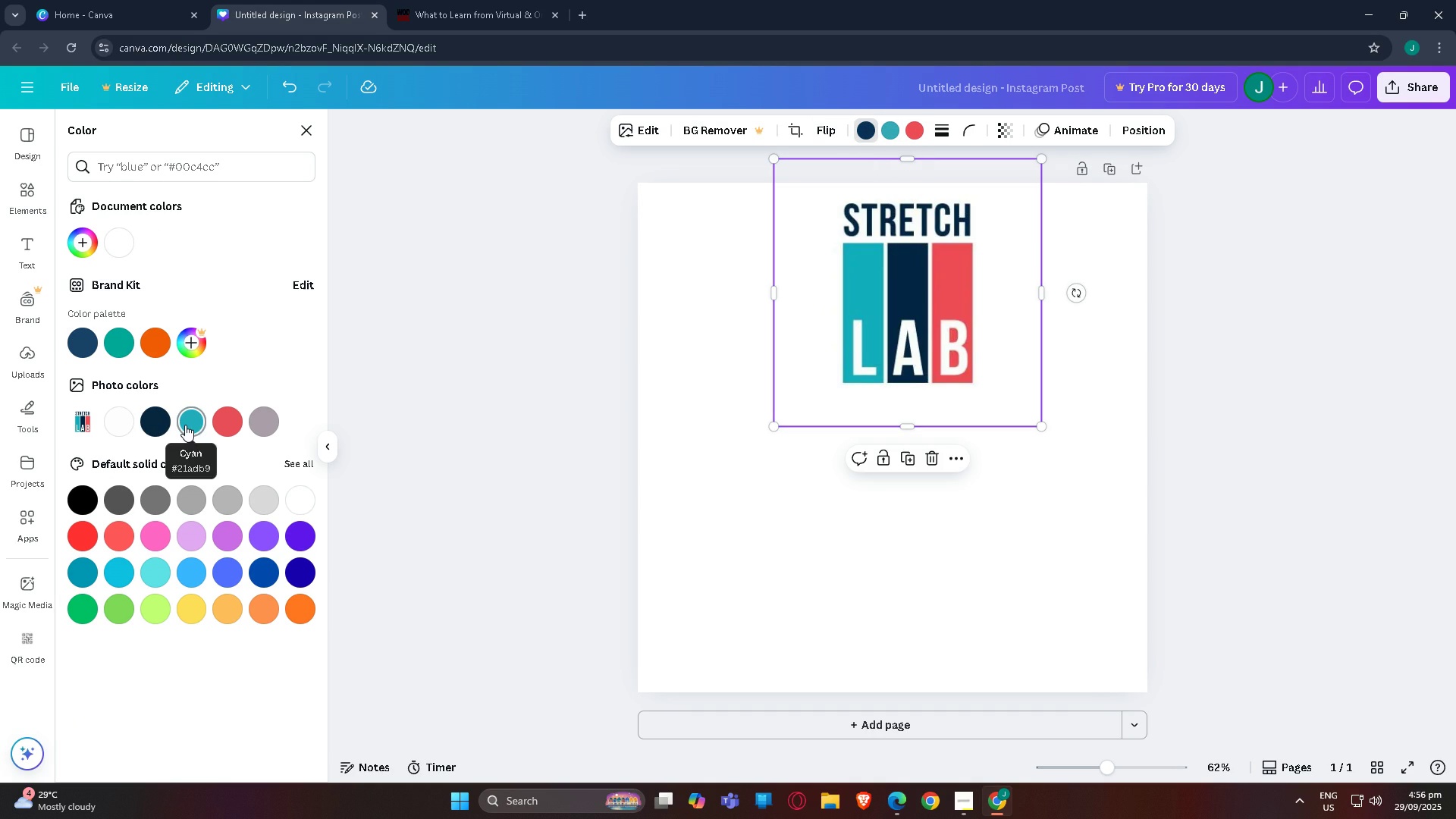 
wait(8.22)
 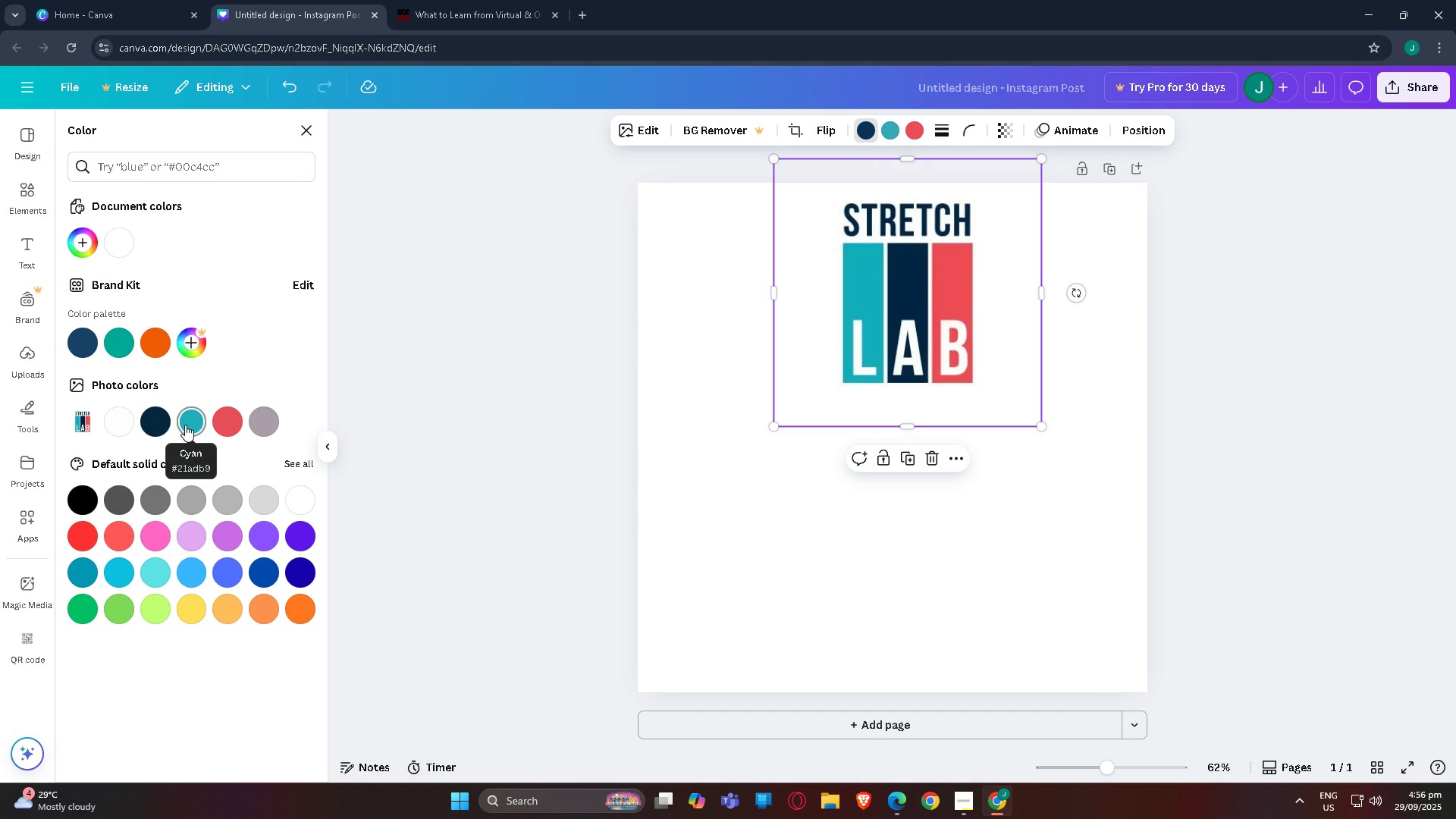 
left_click([928, 457])
 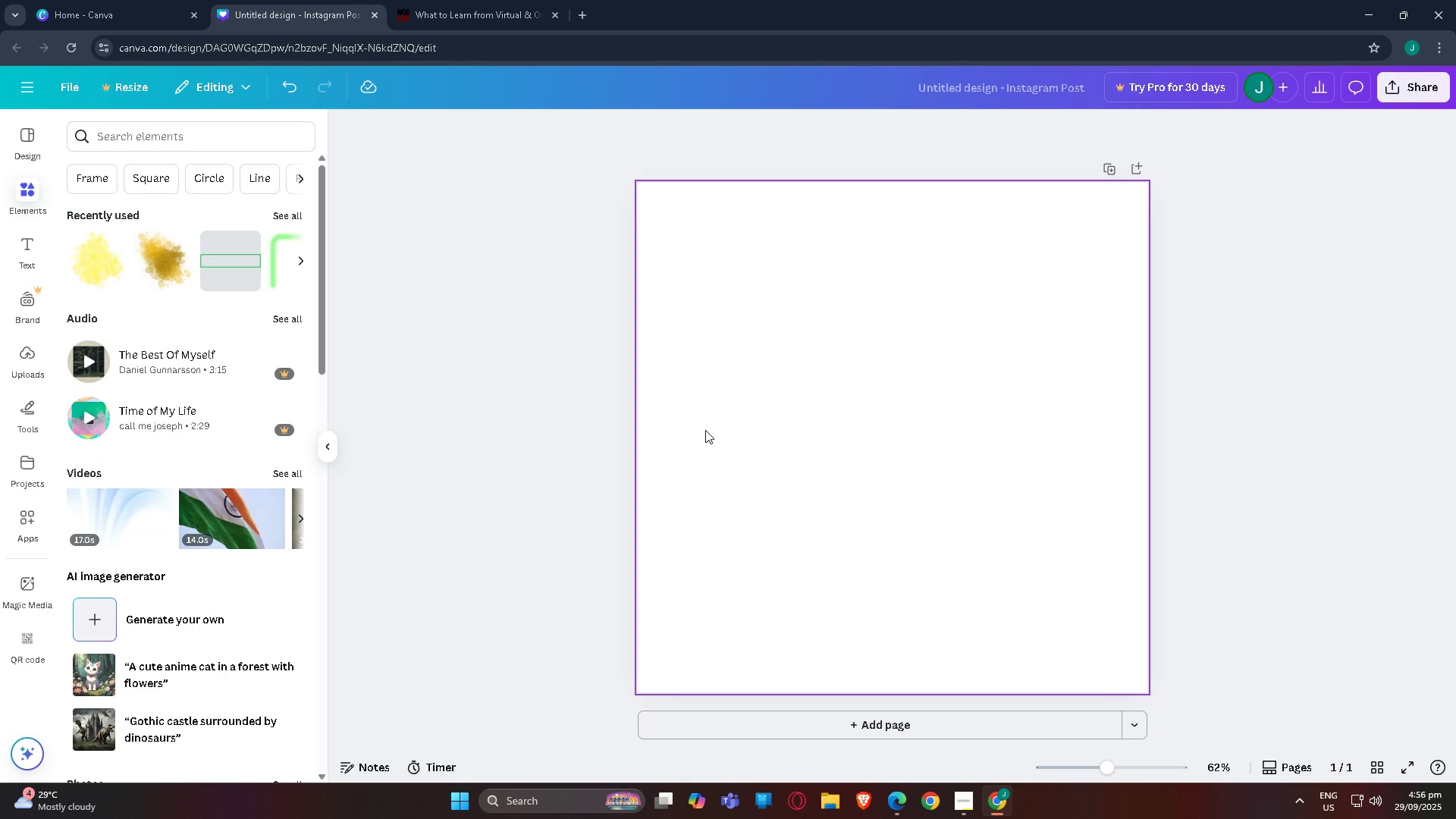 
left_click([705, 429])
 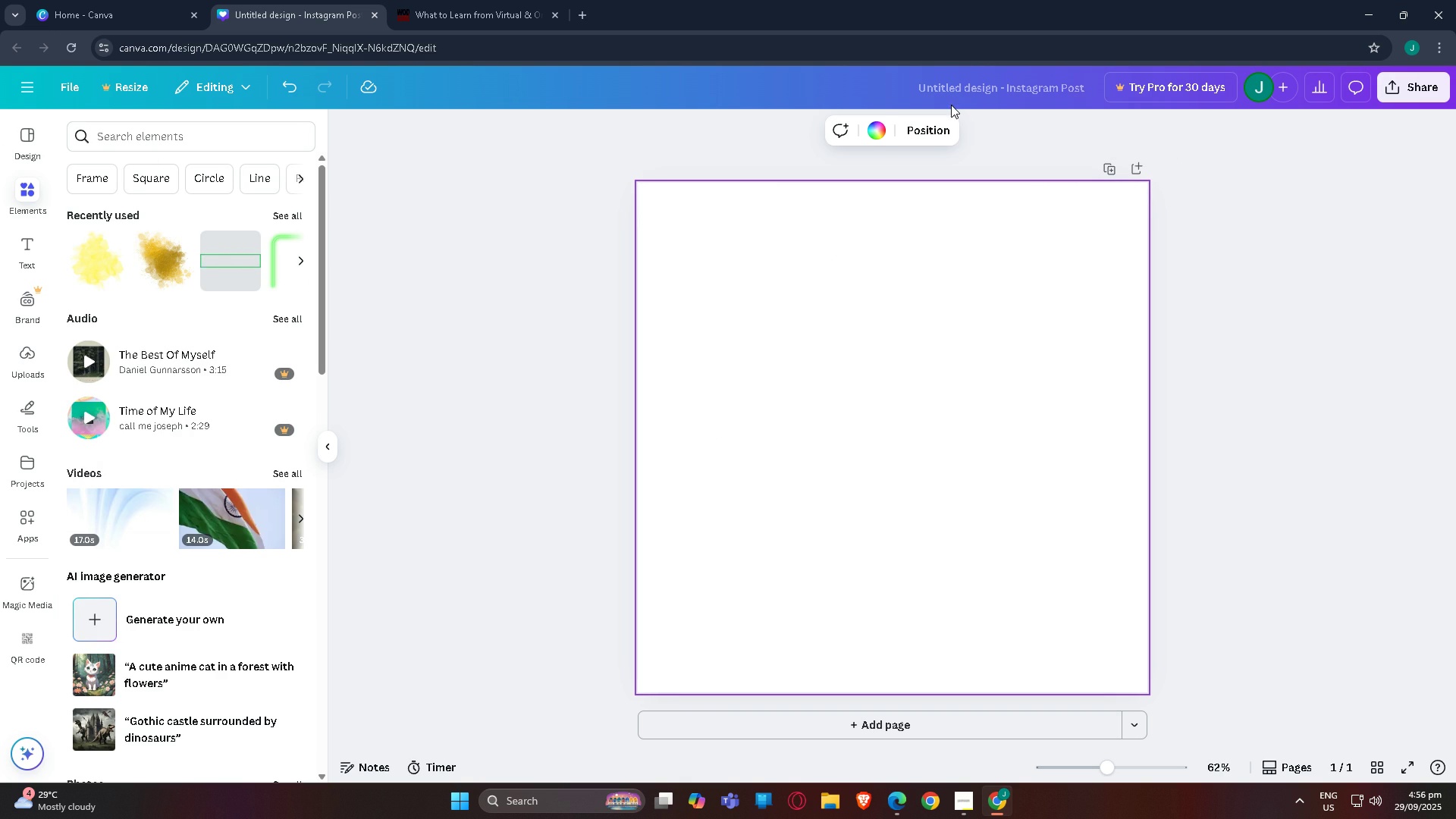 
left_click([870, 131])
 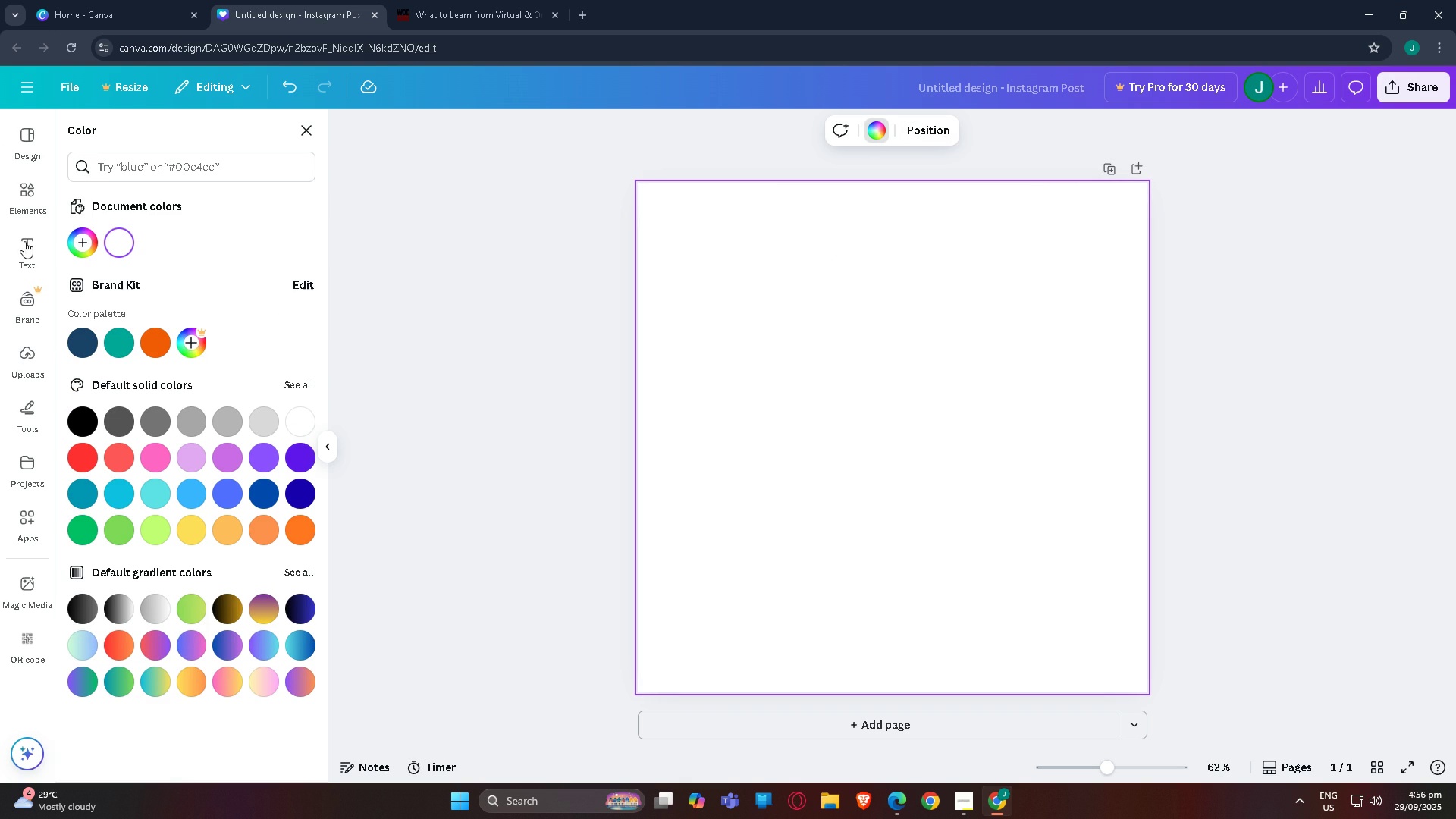 
left_click([24, 179])
 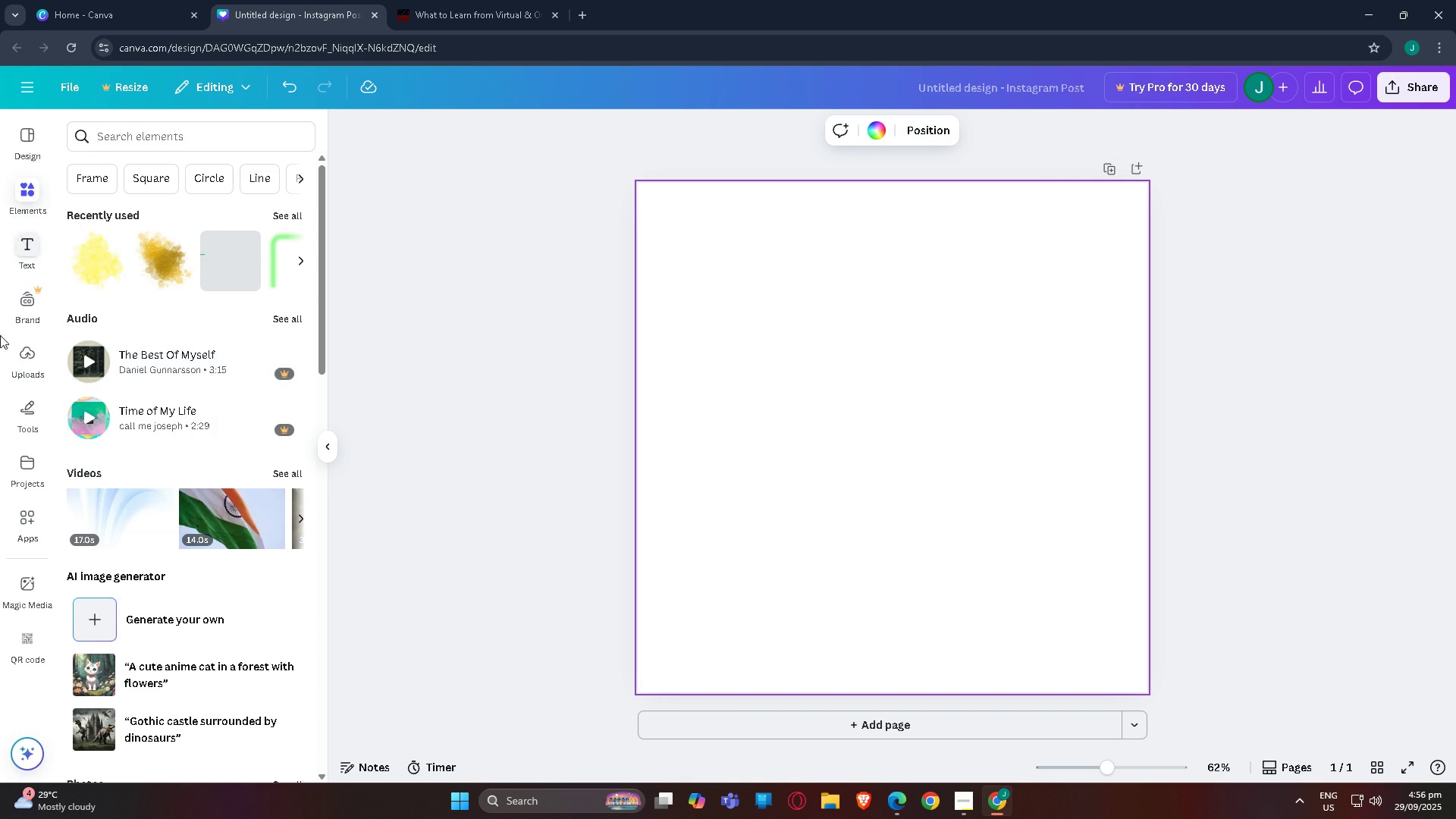 
left_click([24, 360])
 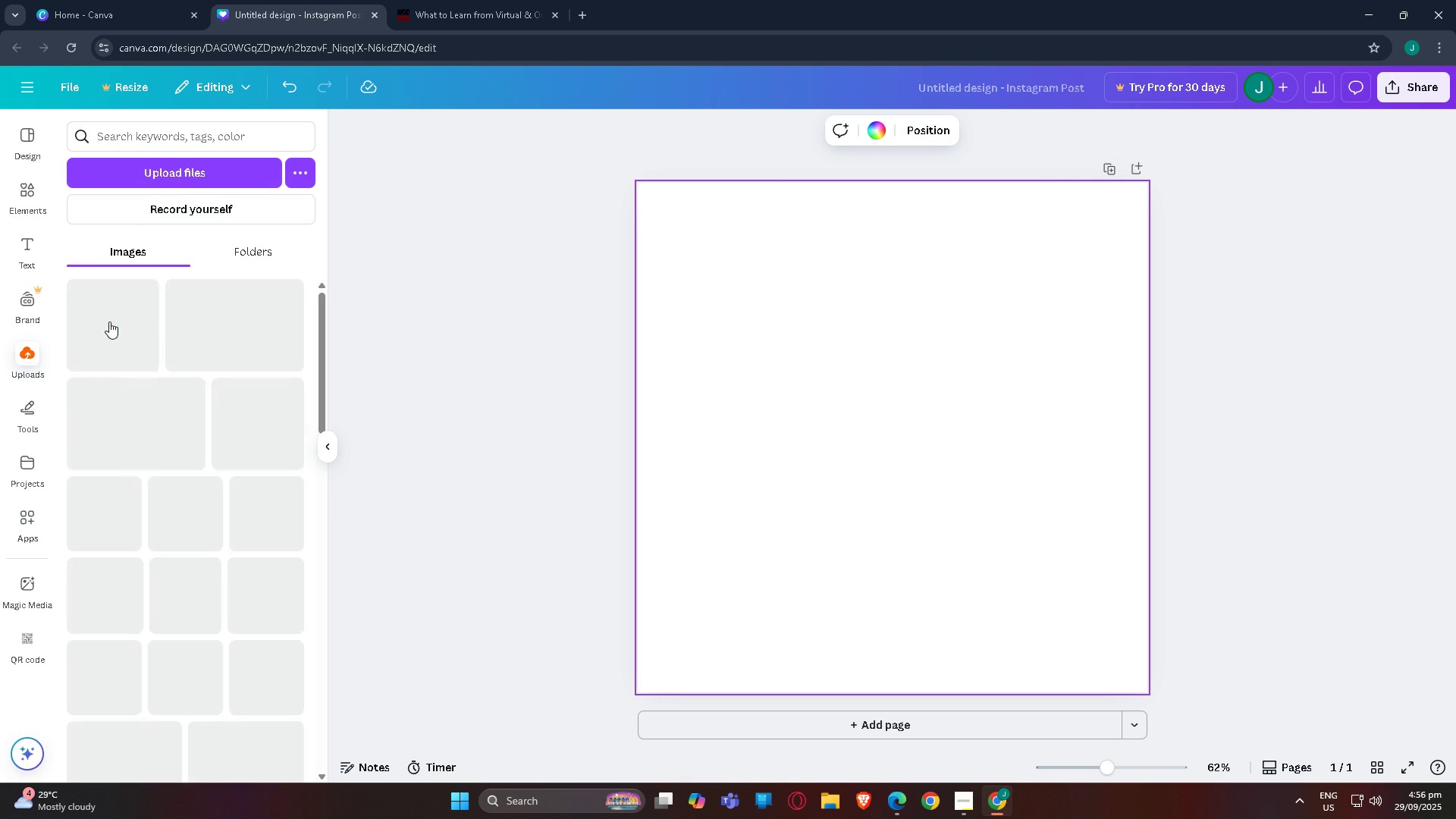 
left_click([109, 322])
 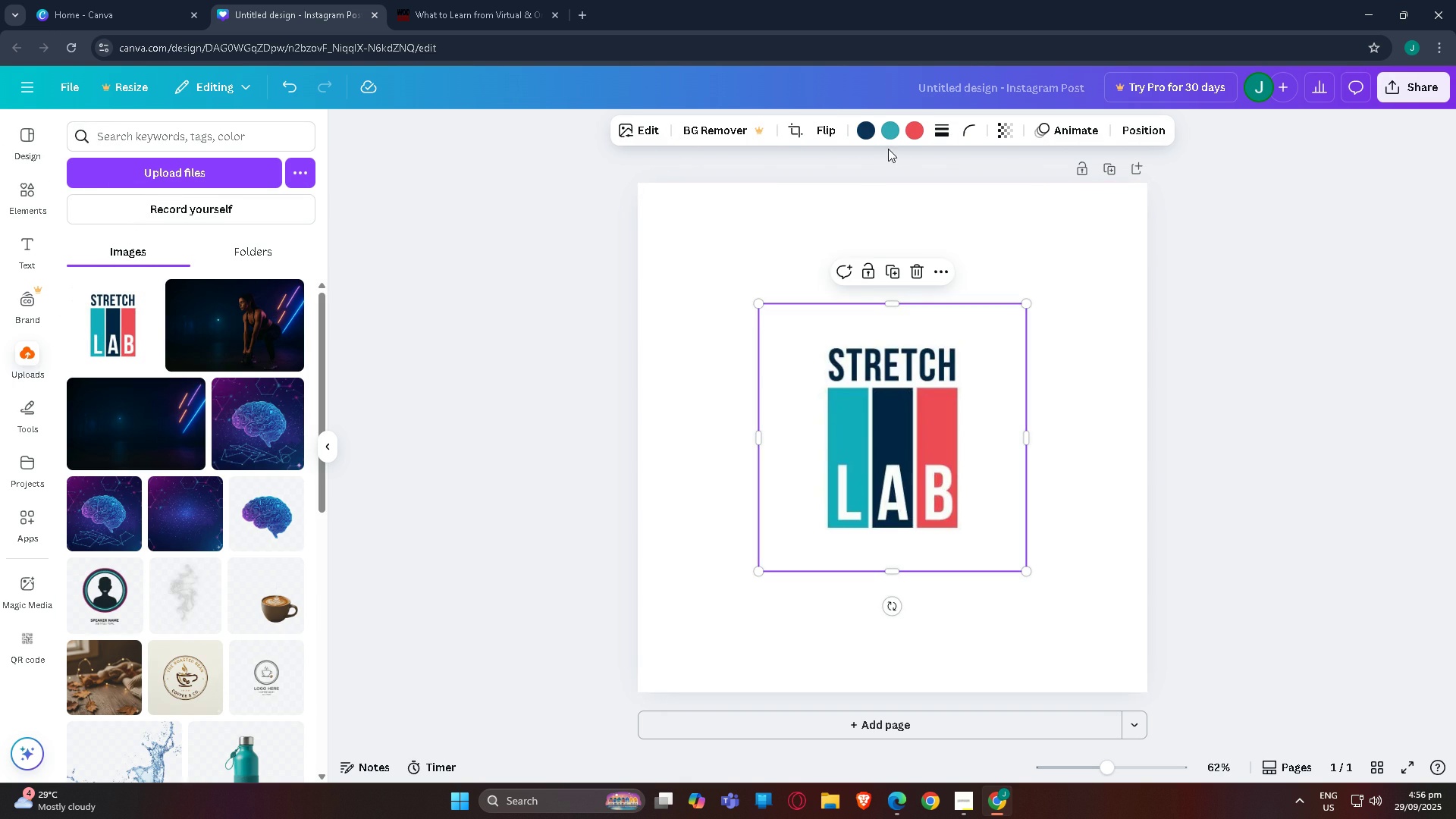 
left_click([831, 191])
 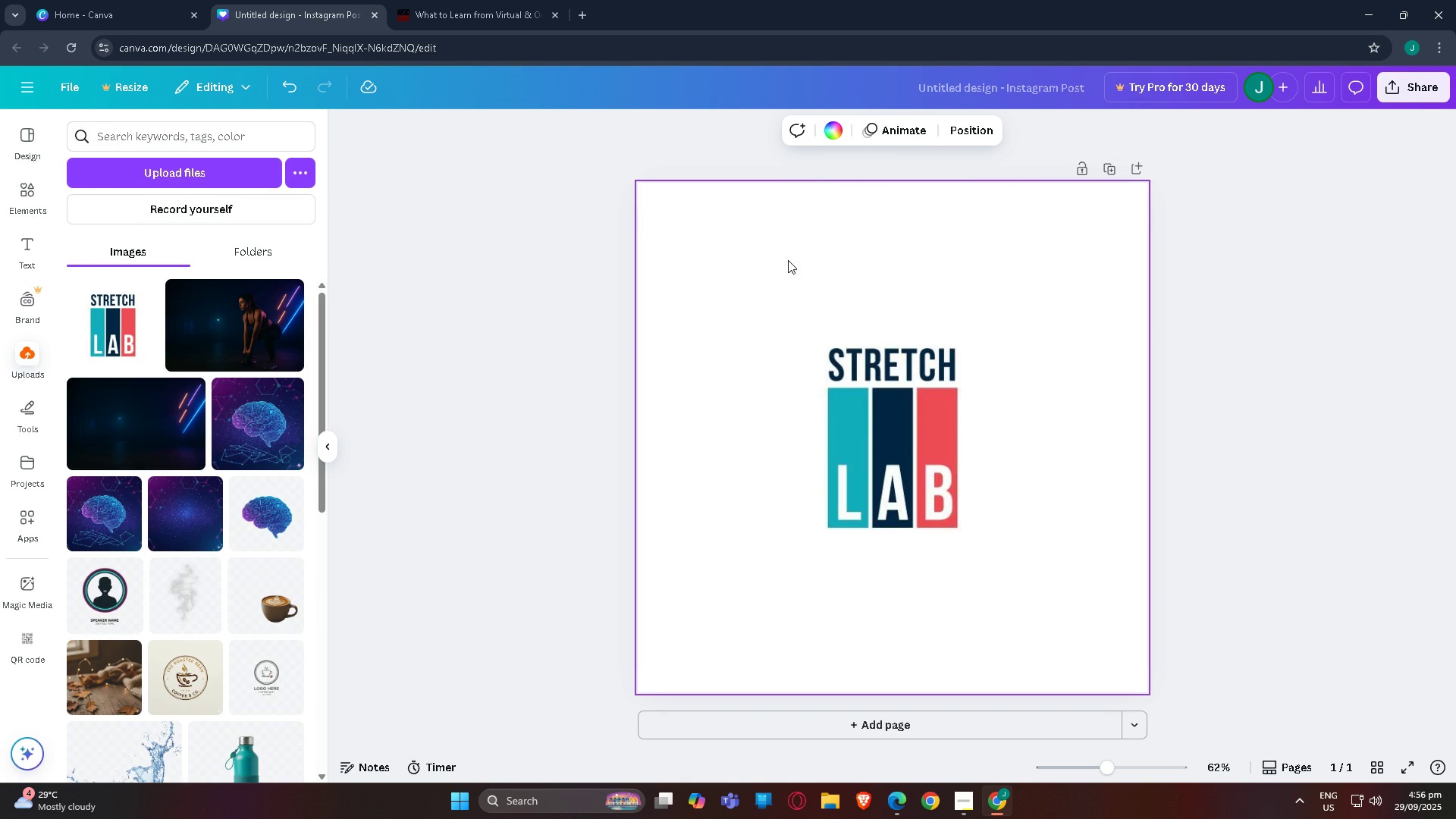 
left_click([788, 260])
 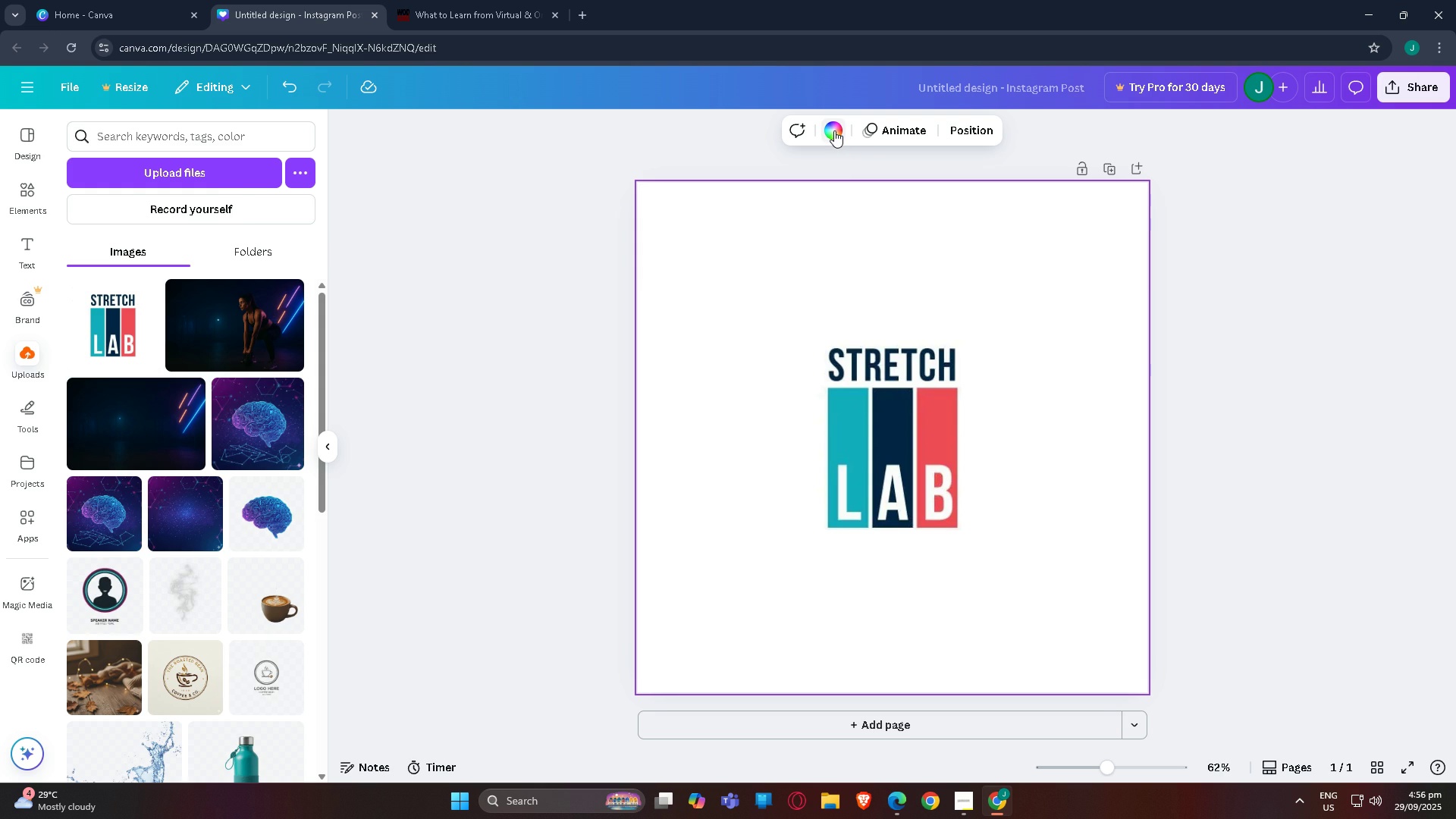 
left_click([834, 130])
 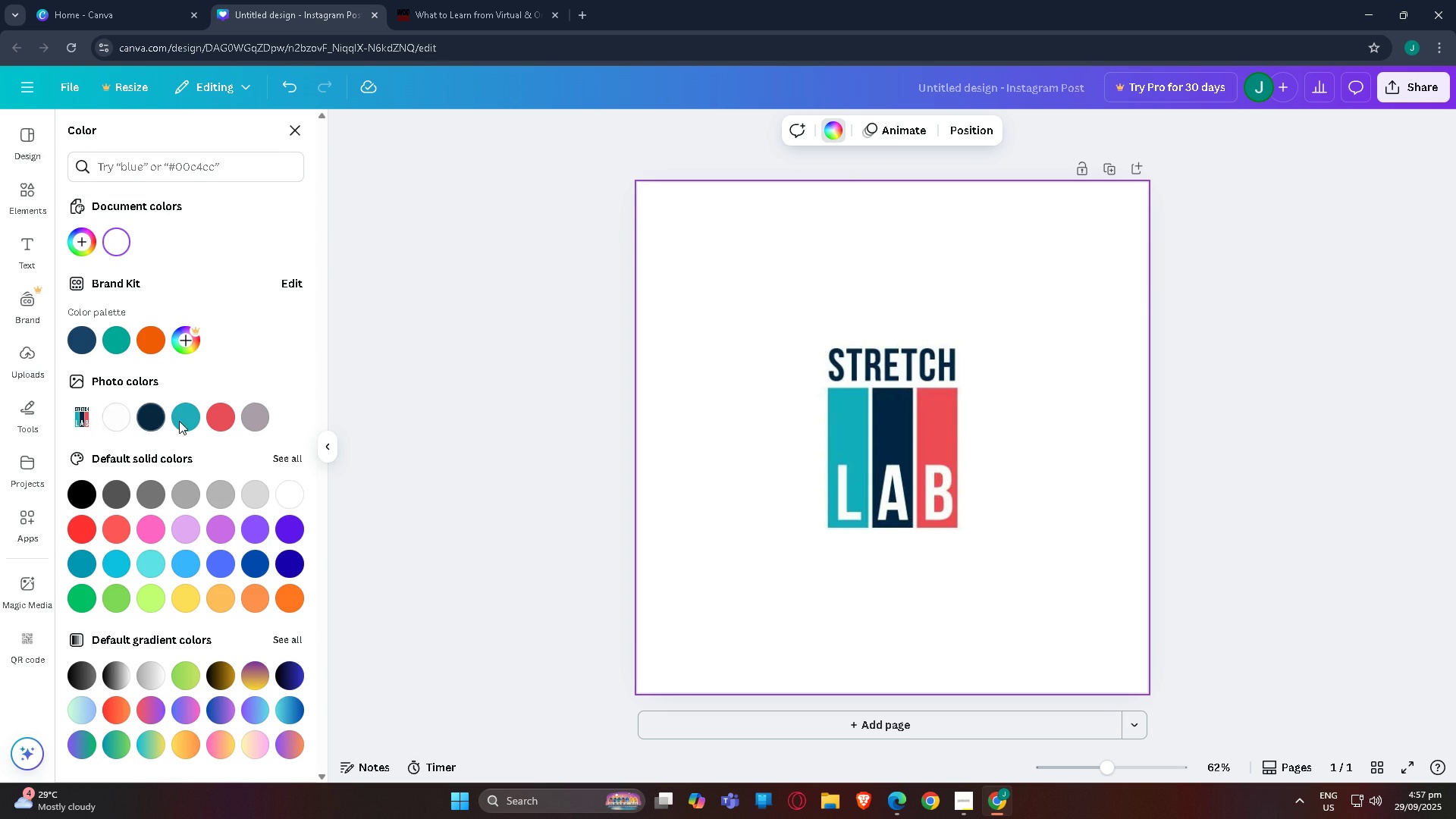 
left_click([187, 419])
 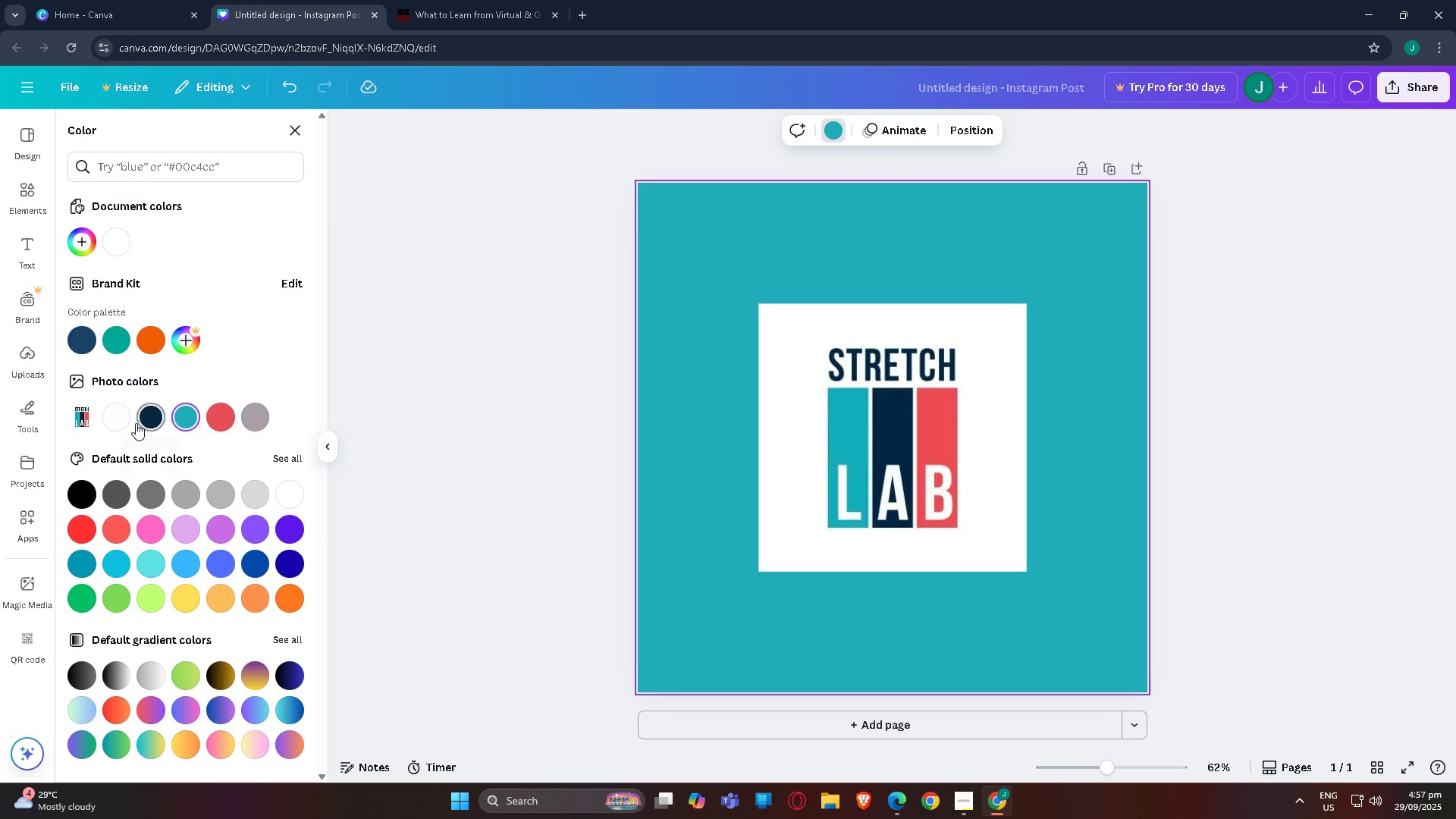 
left_click([111, 413])
 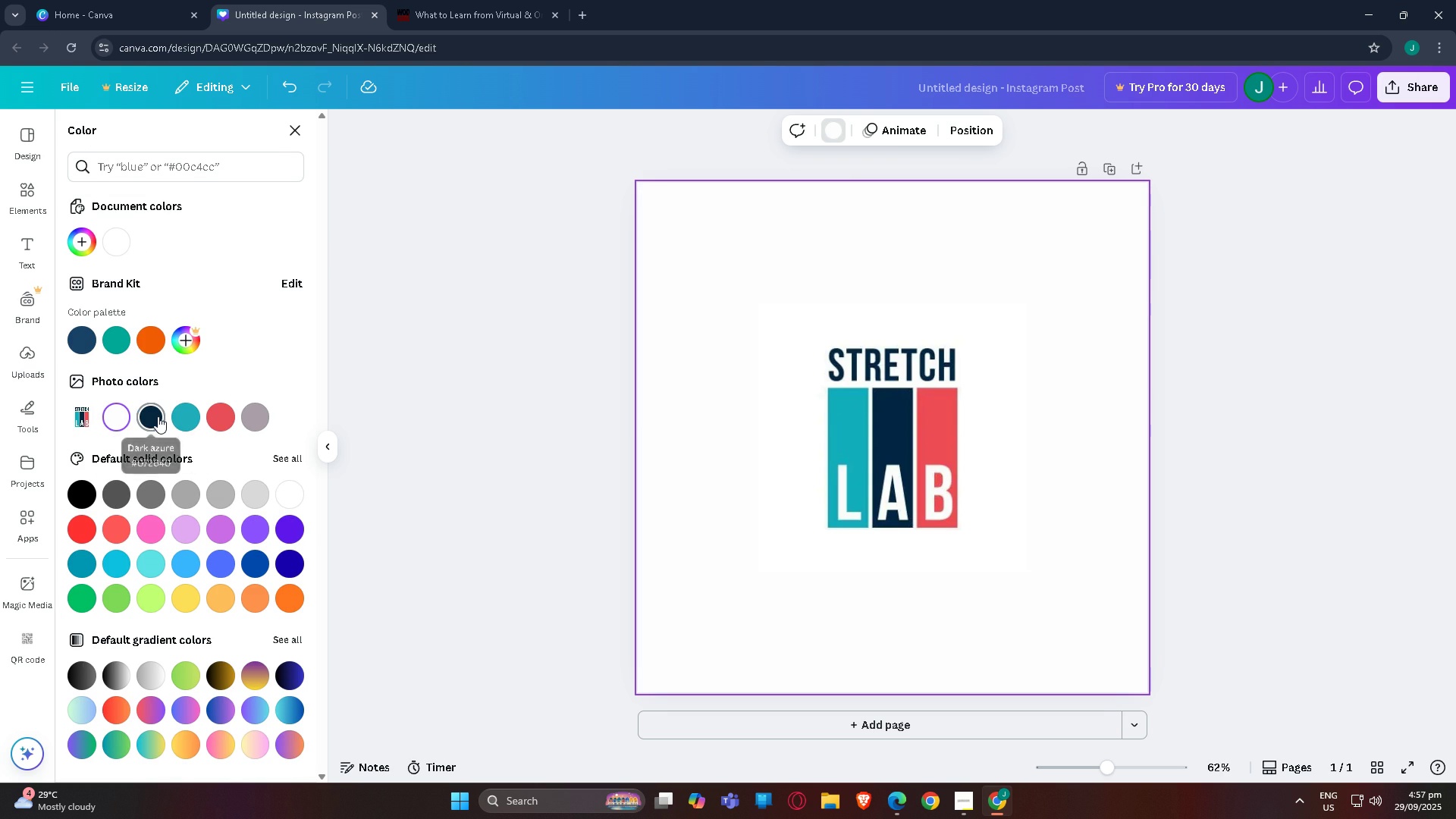 
left_click([158, 416])
 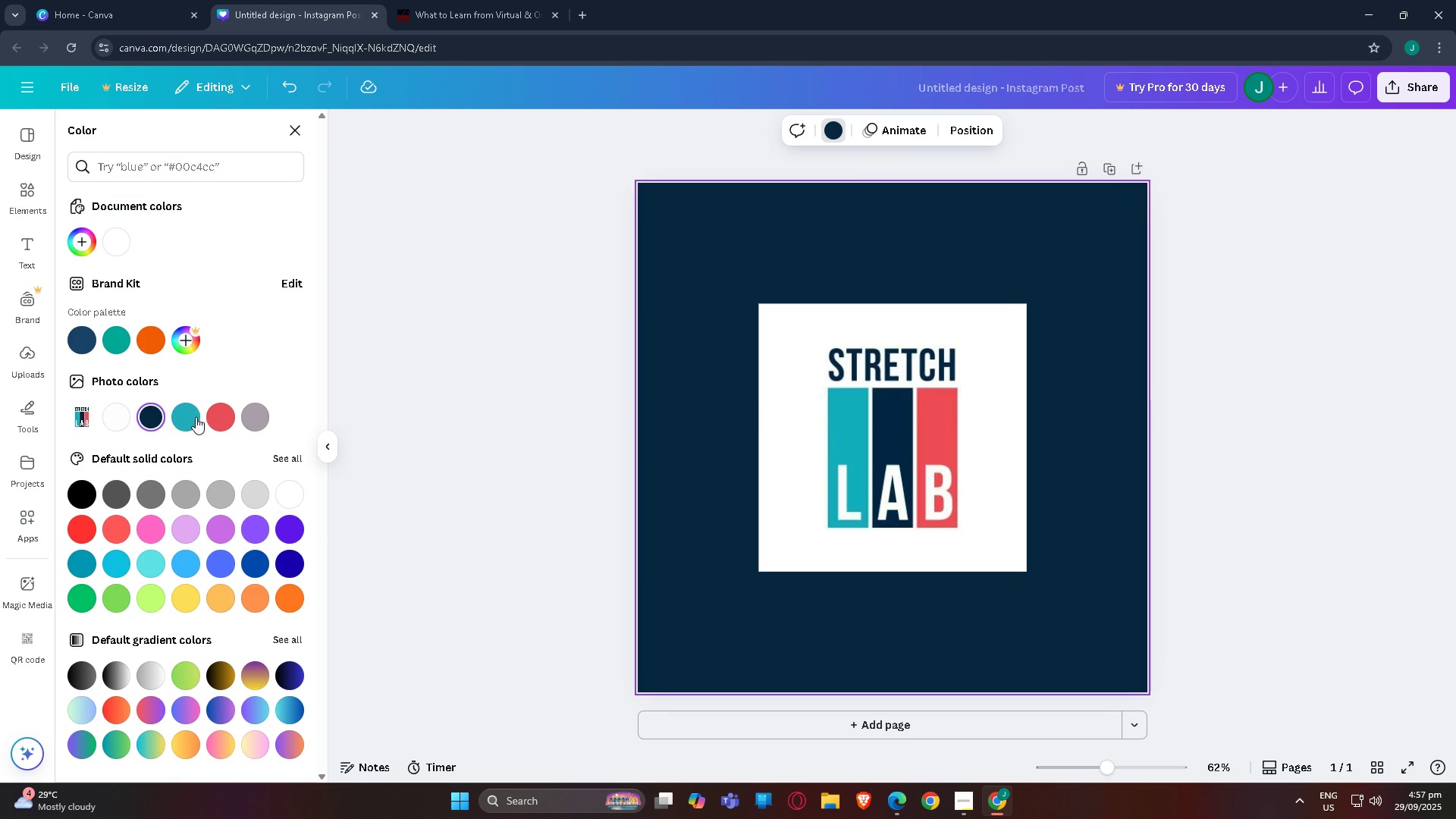 
double_click([189, 417])
 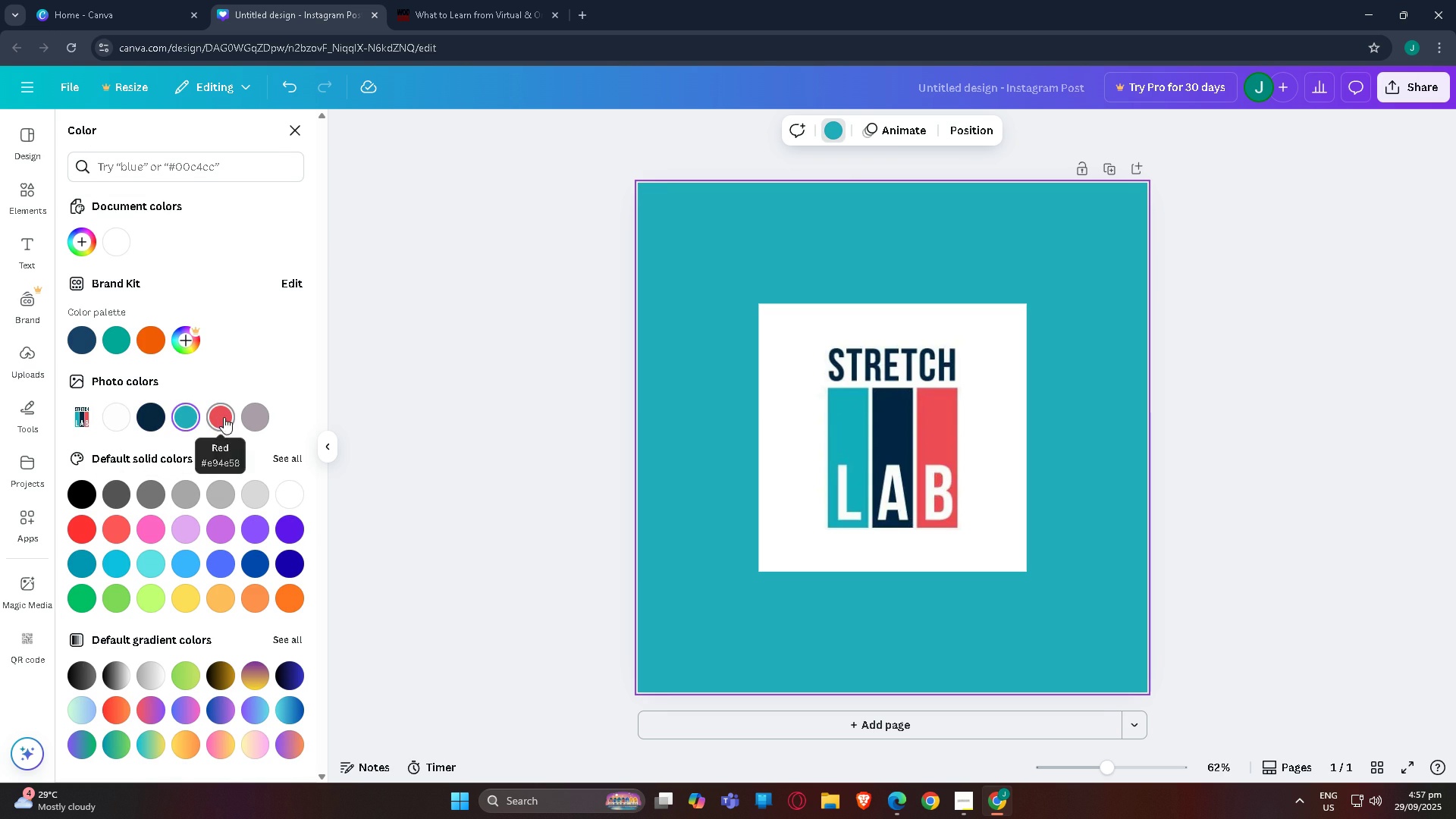 
left_click([224, 417])
 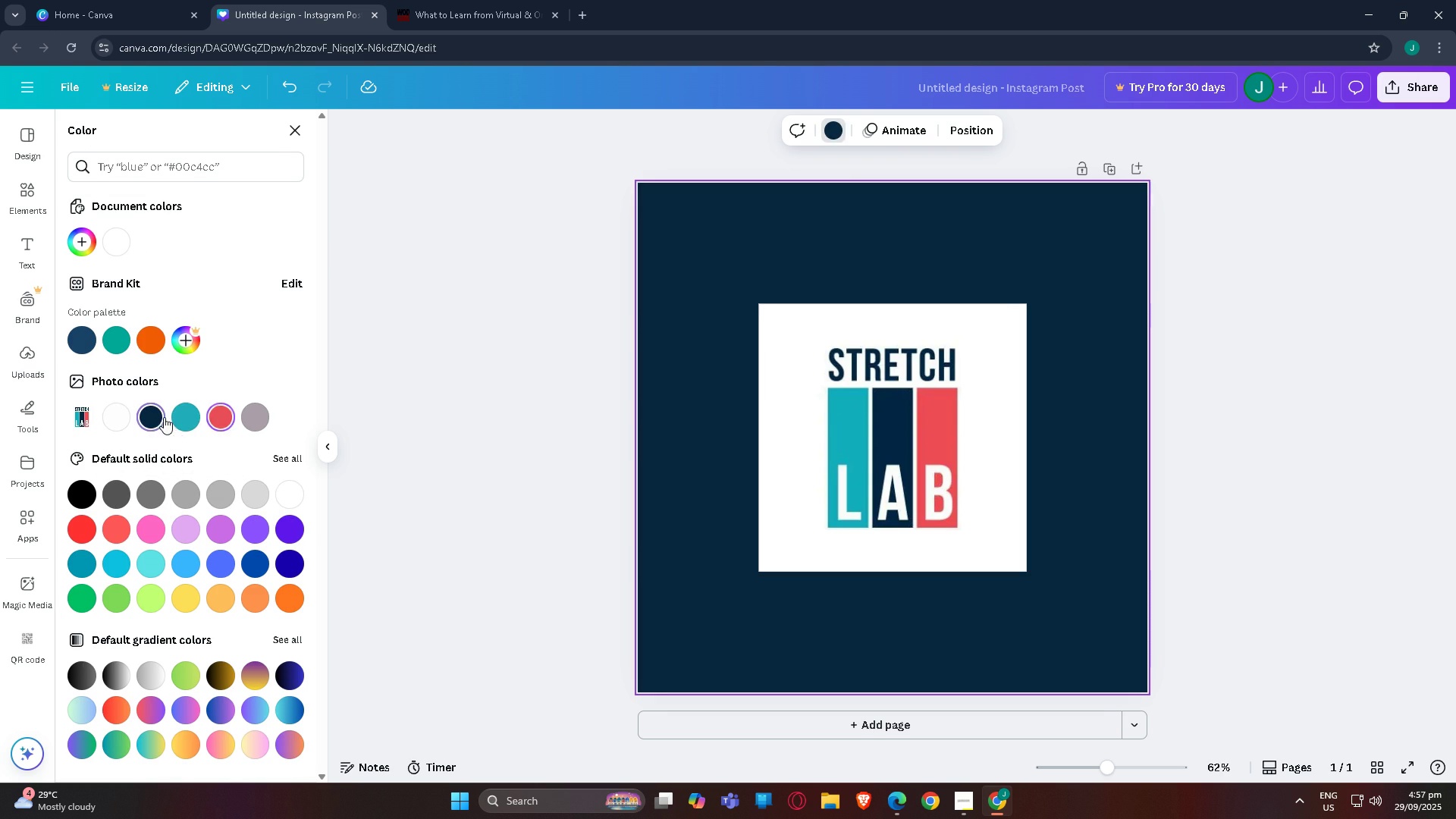 
double_click([188, 417])
 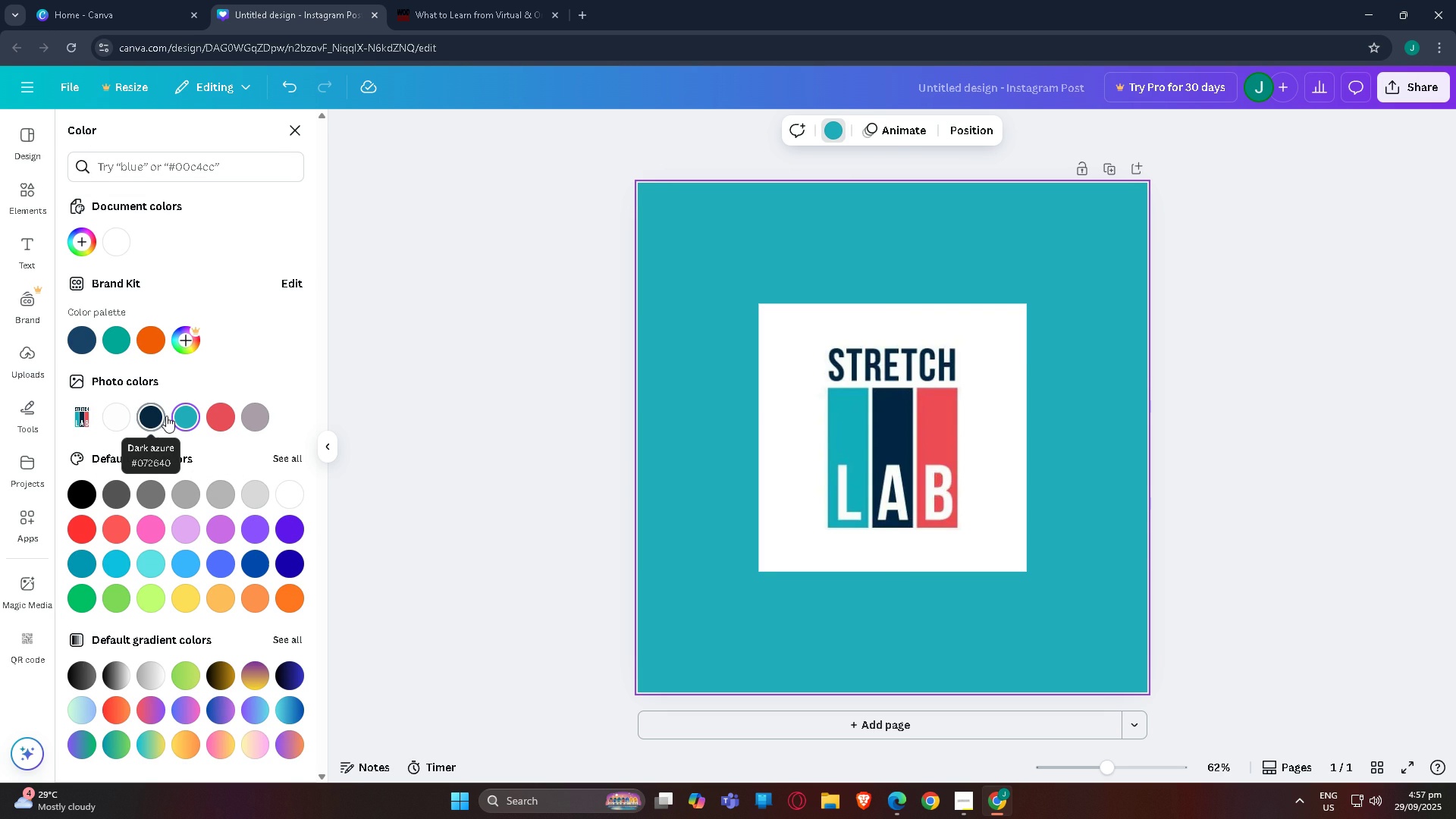 
left_click([820, 422])